 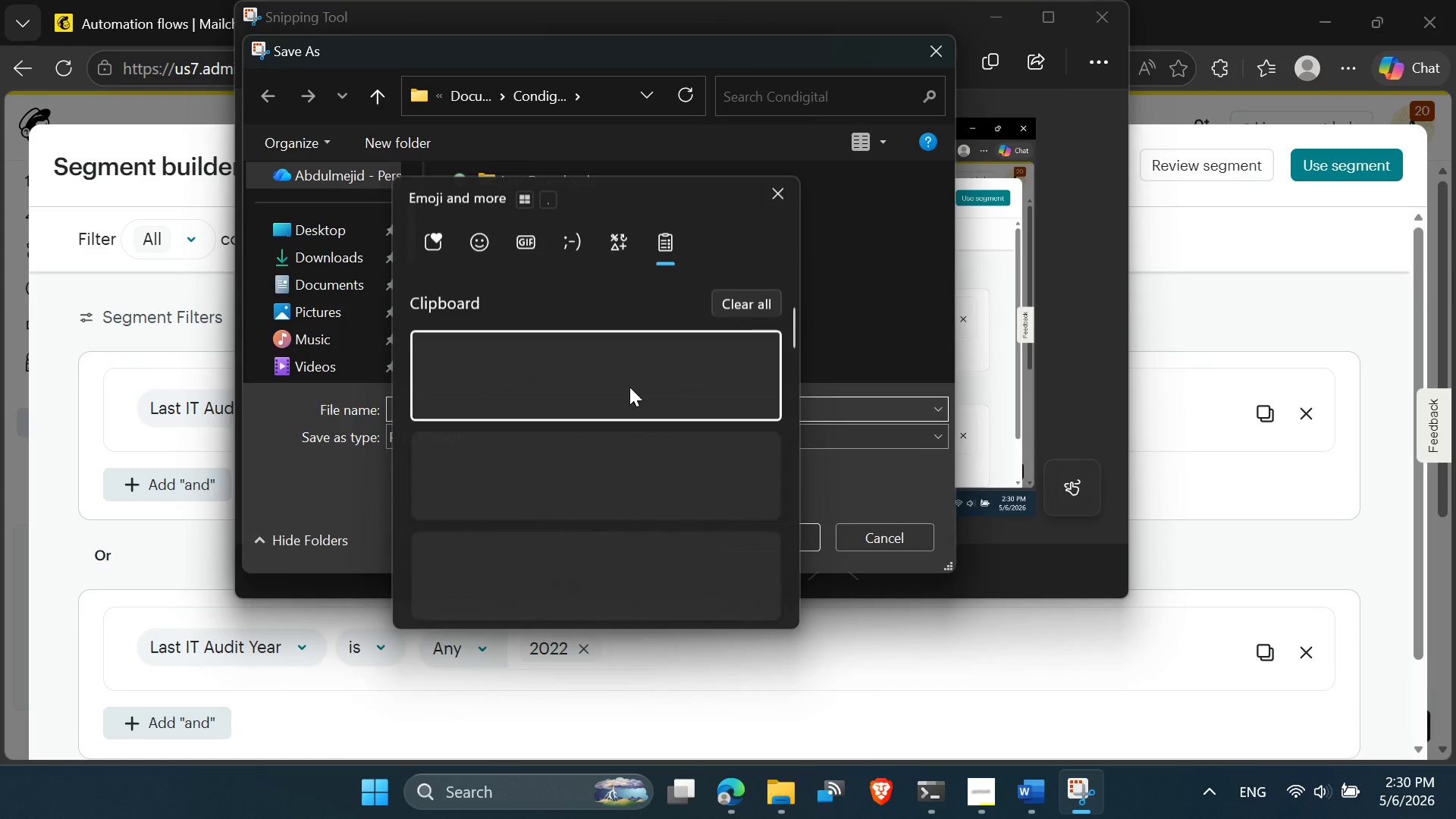 
left_click([569, 488])
 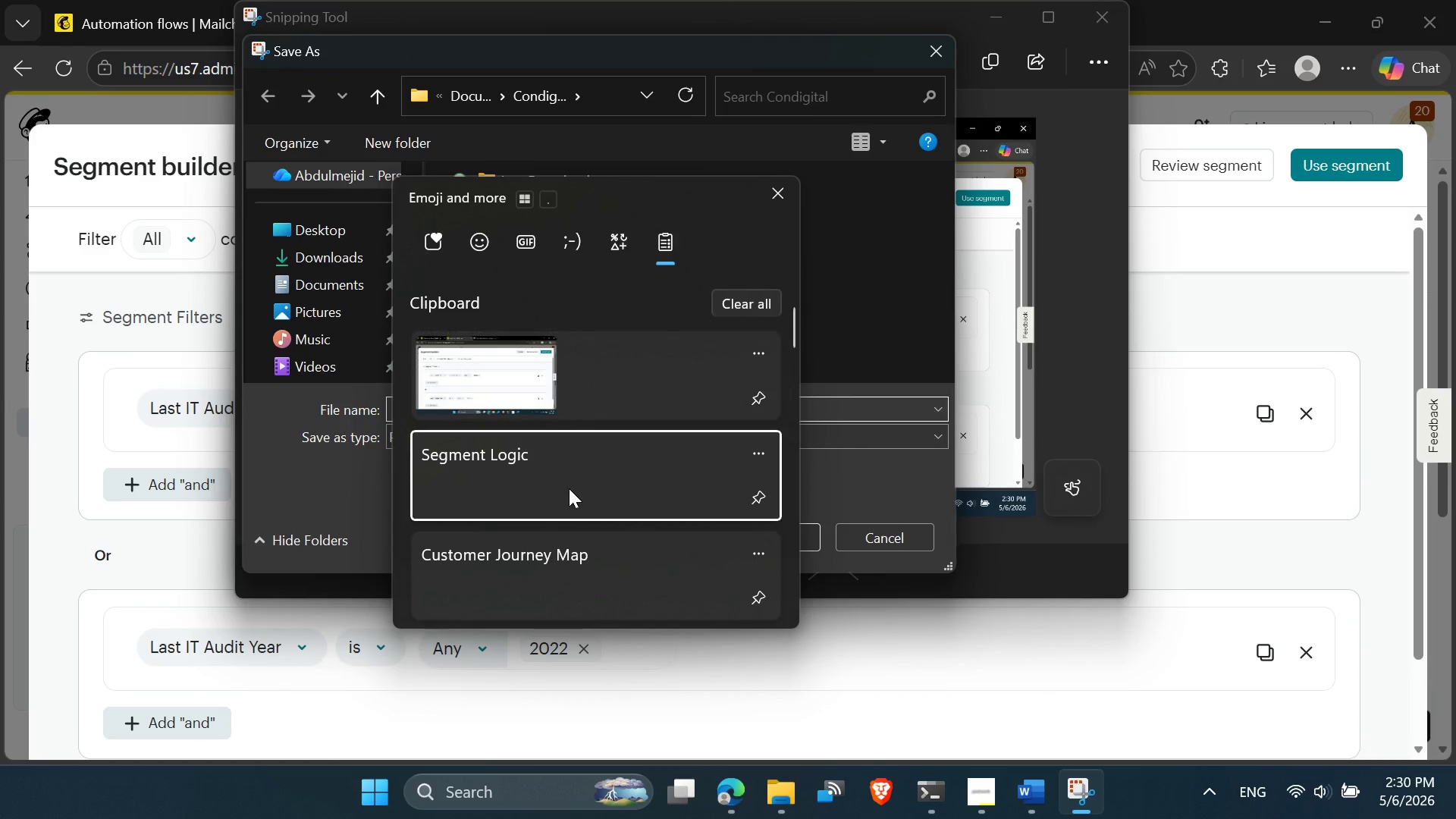 
key(Control+ControlLeft)
 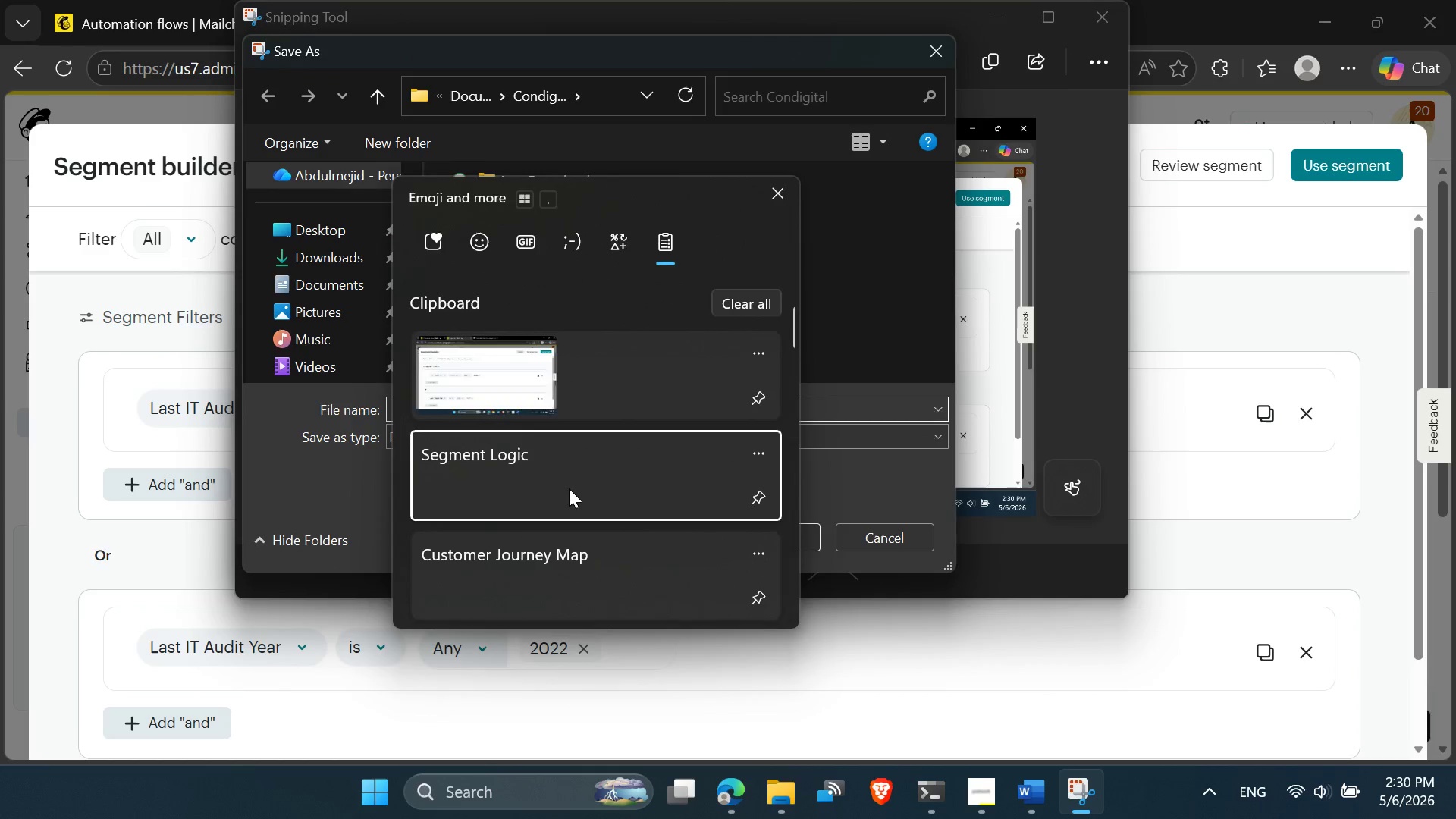 
key(Control+V)
 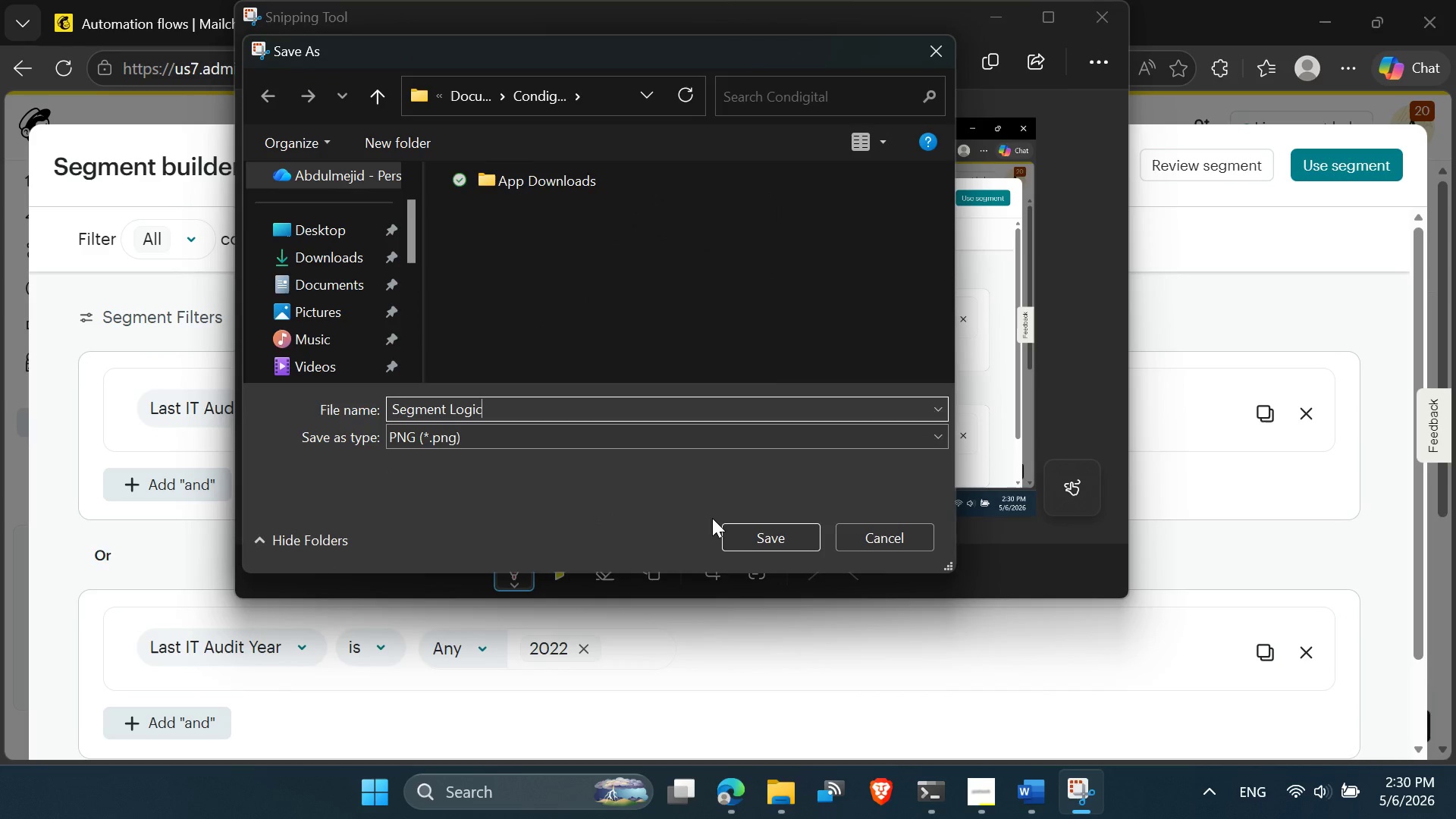 
left_click([748, 529])
 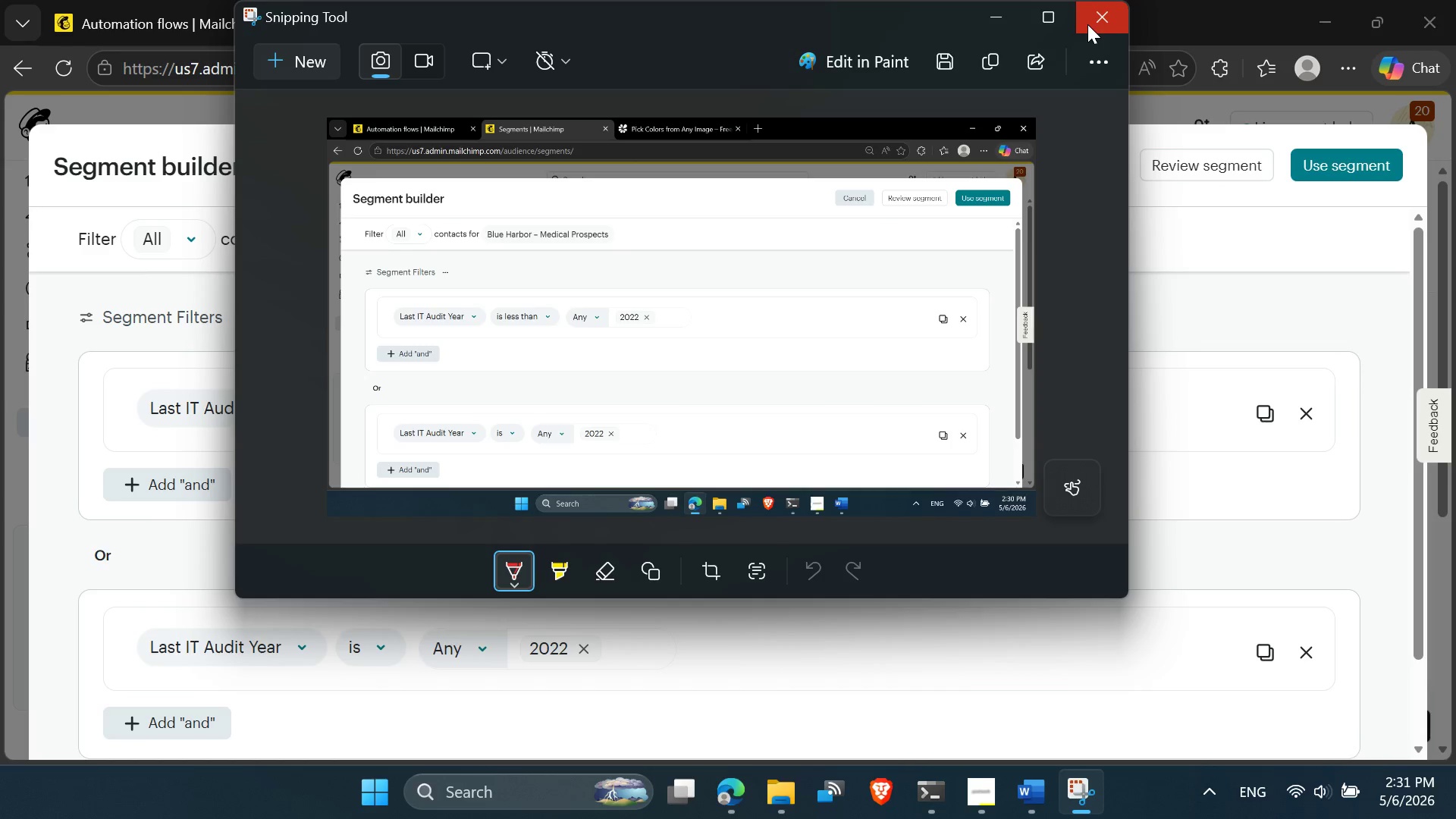 
left_click([1087, 24])
 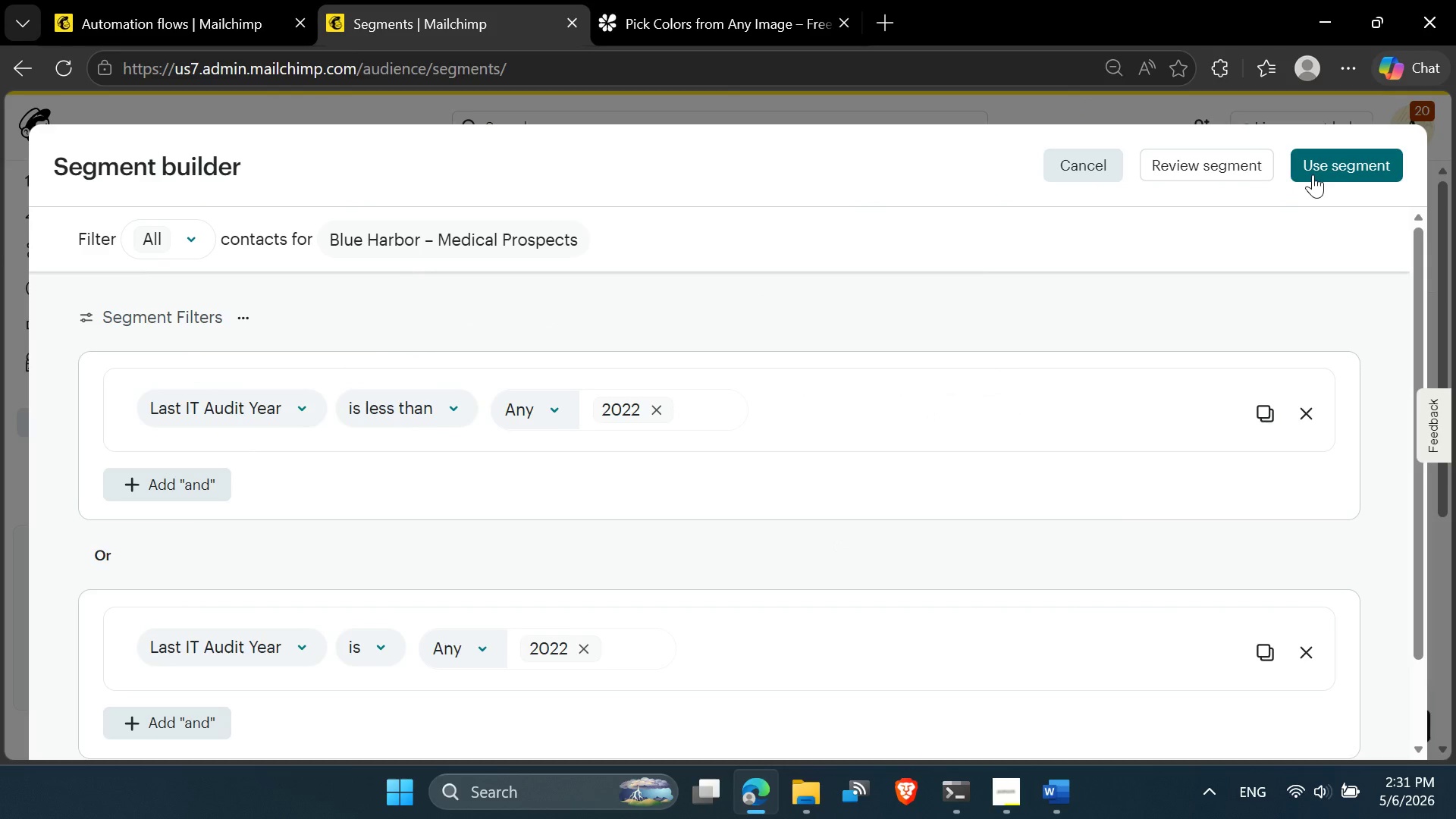 
left_click([1087, 168])
 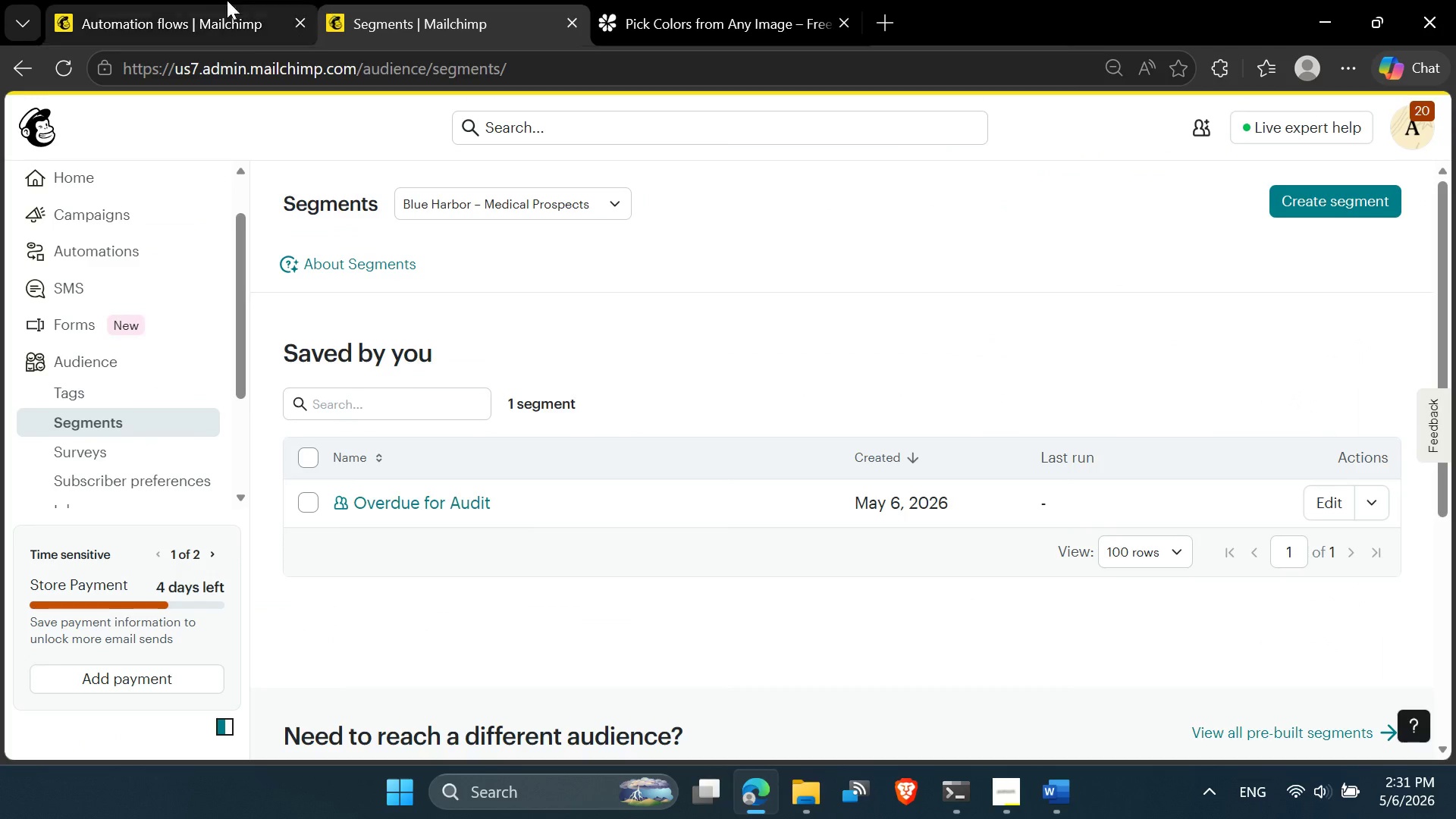 
left_click([197, 0])
 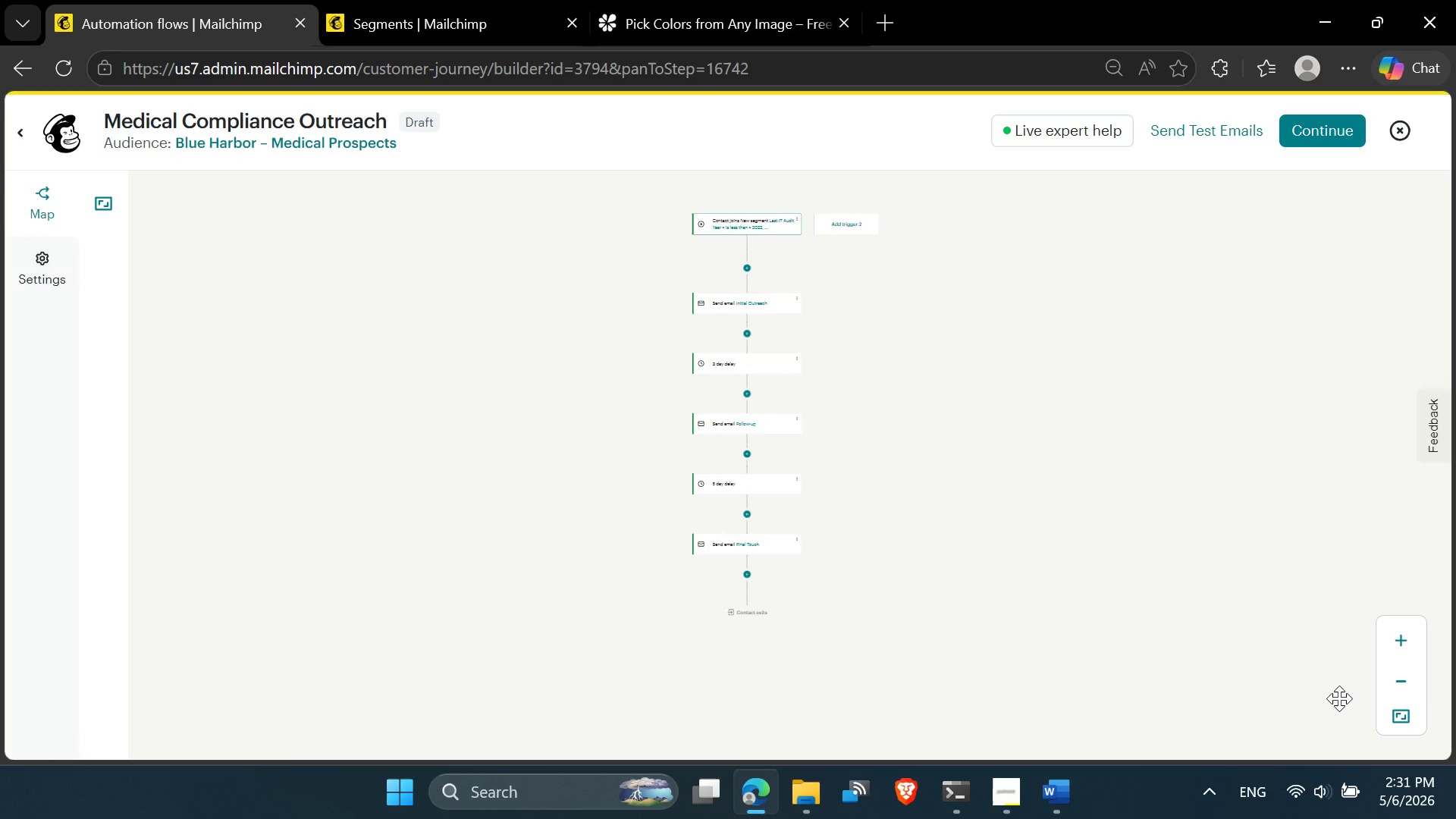 
left_click([1404, 718])
 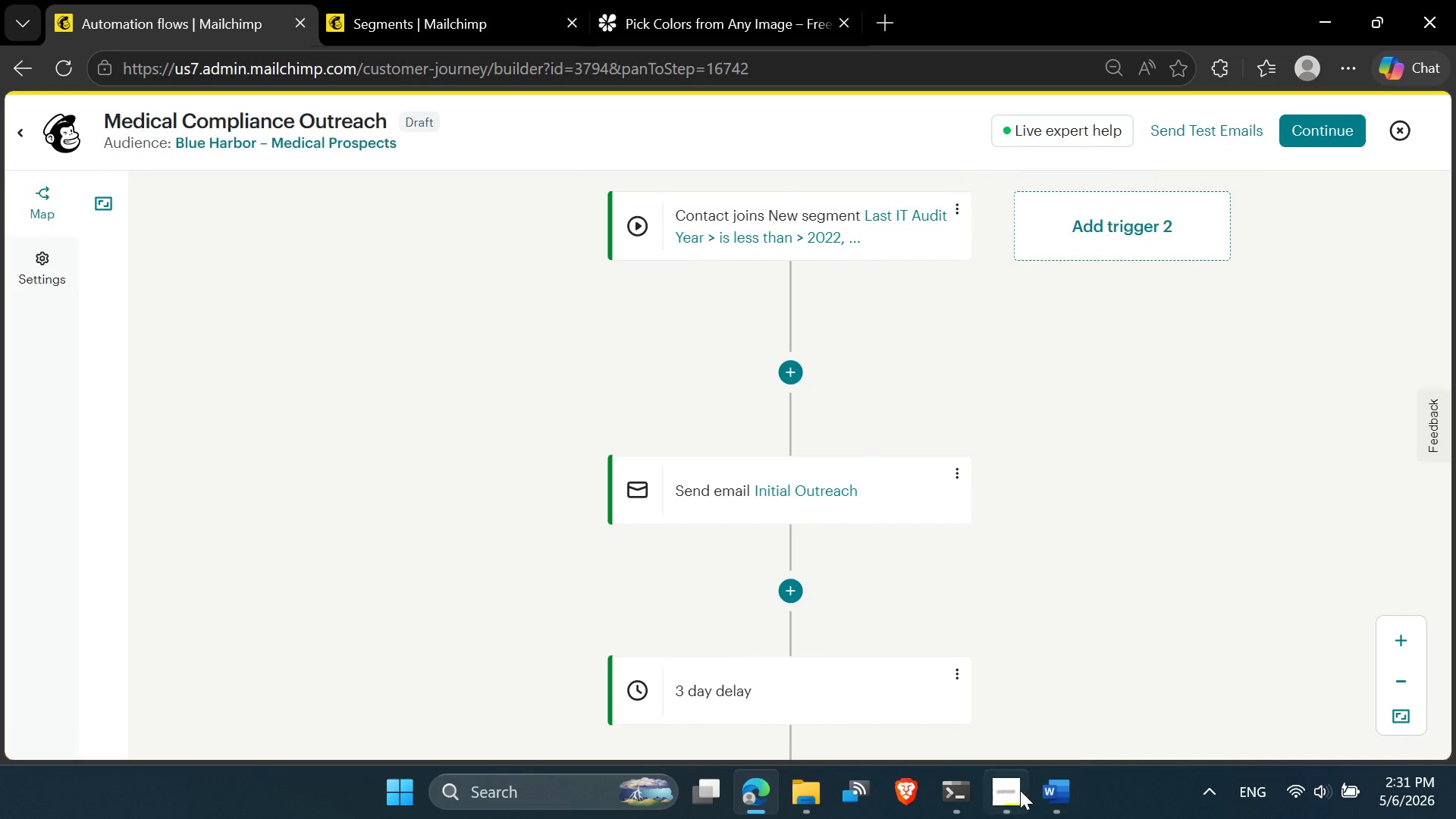 
left_click([1018, 791])